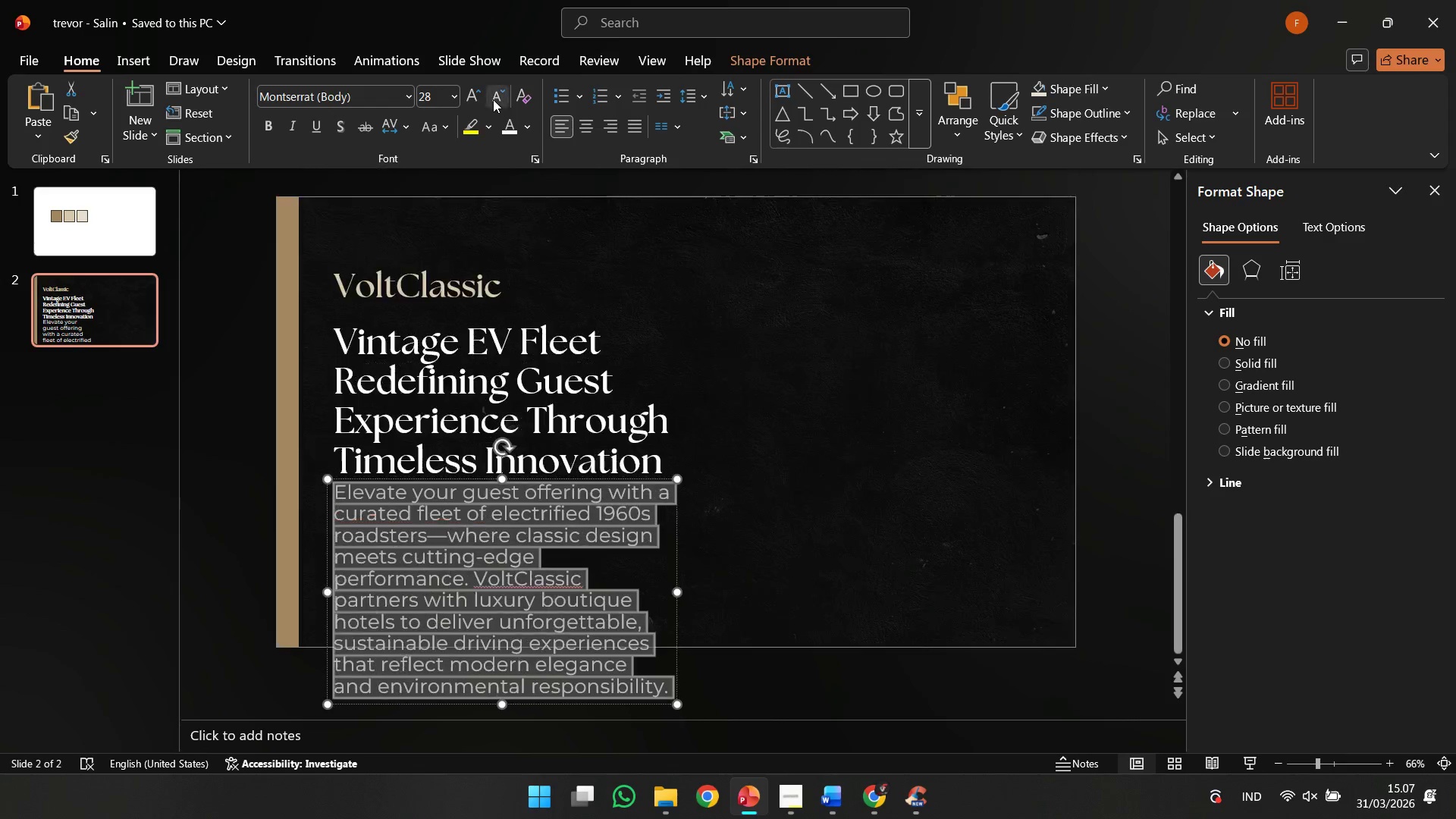 
triple_click([493, 99])
 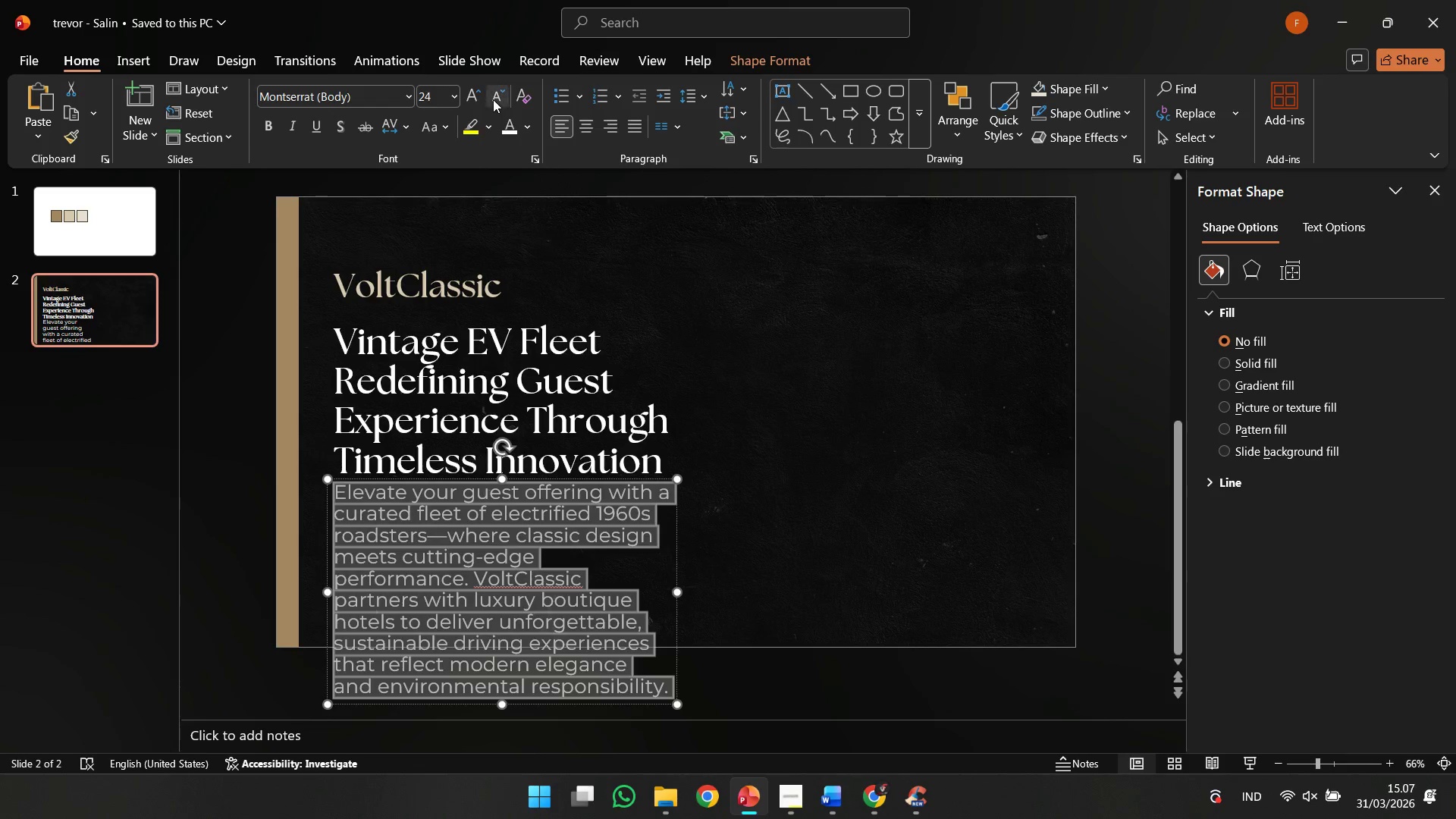 
triple_click([493, 99])
 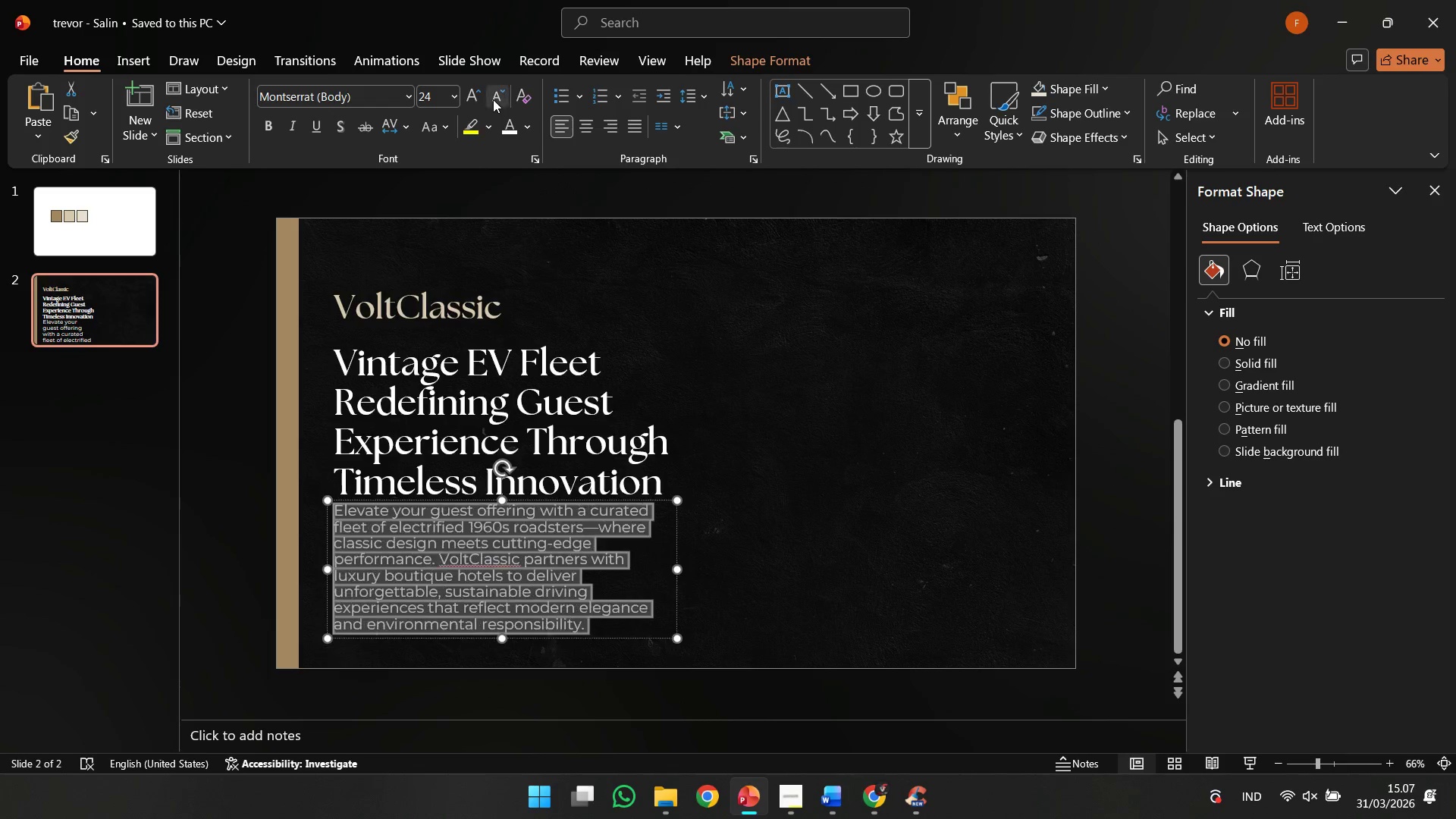 
triple_click([493, 99])
 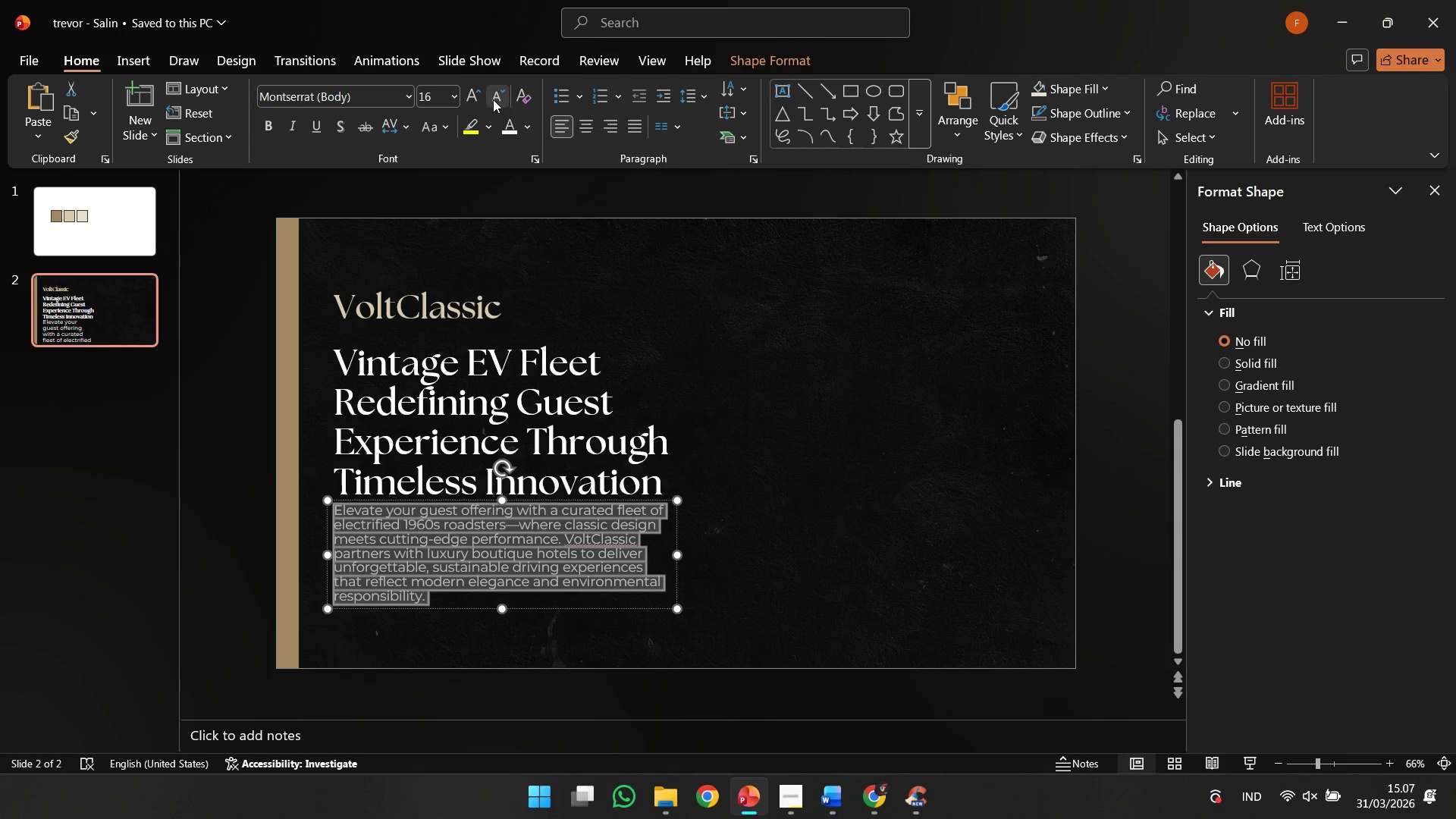 
triple_click([493, 99])
 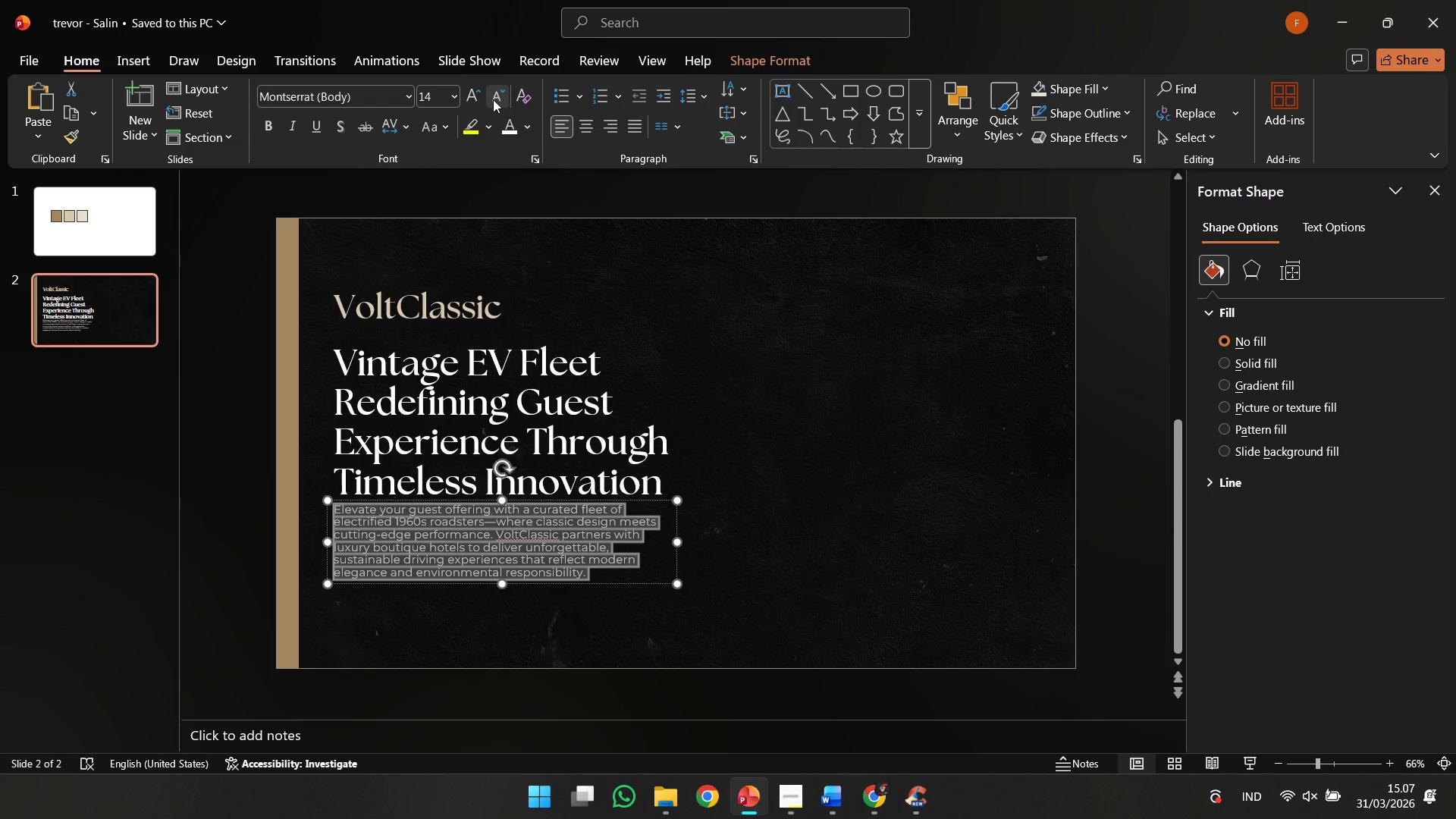 
left_click([493, 99])
 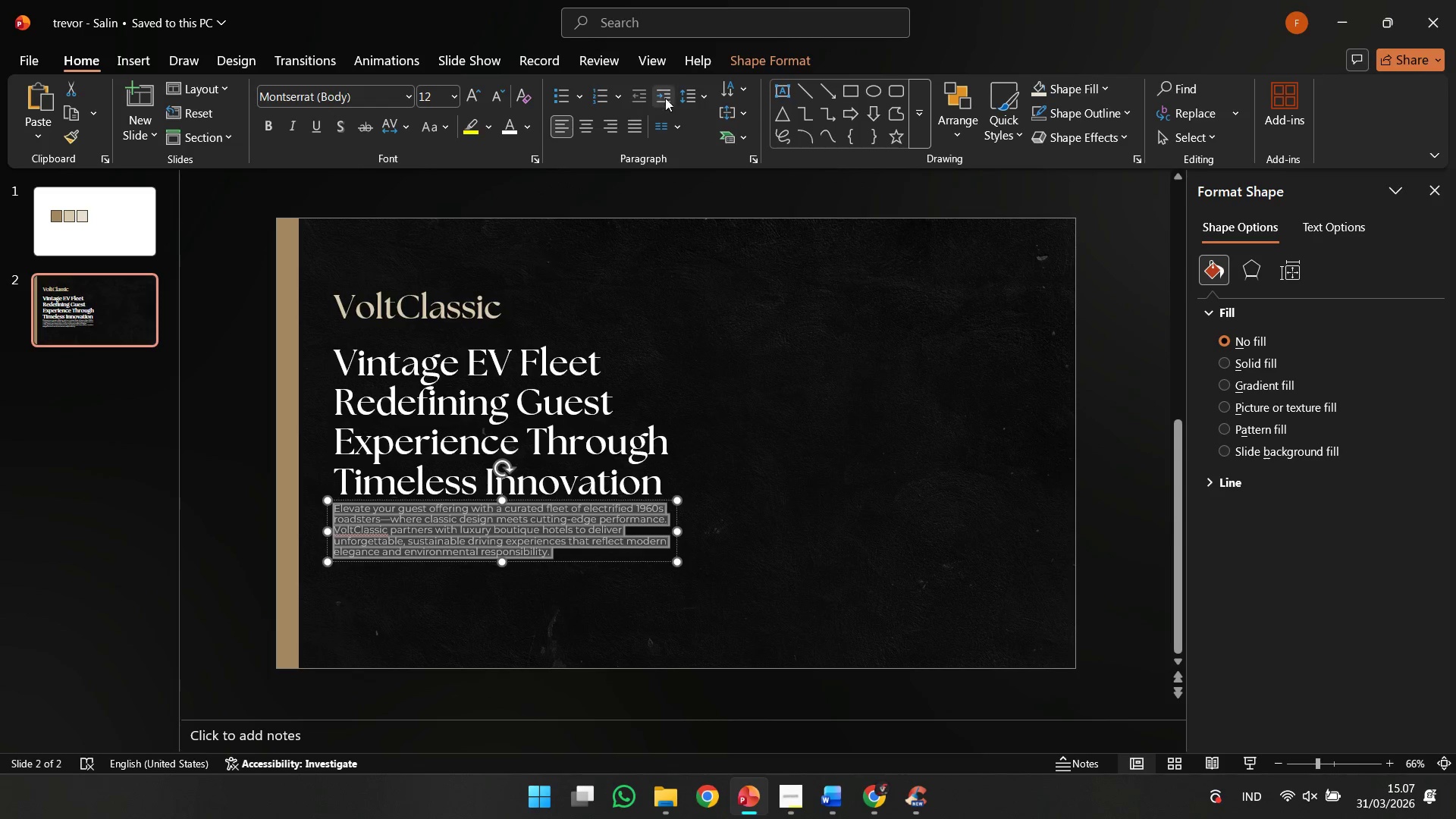 
left_click([682, 99])
 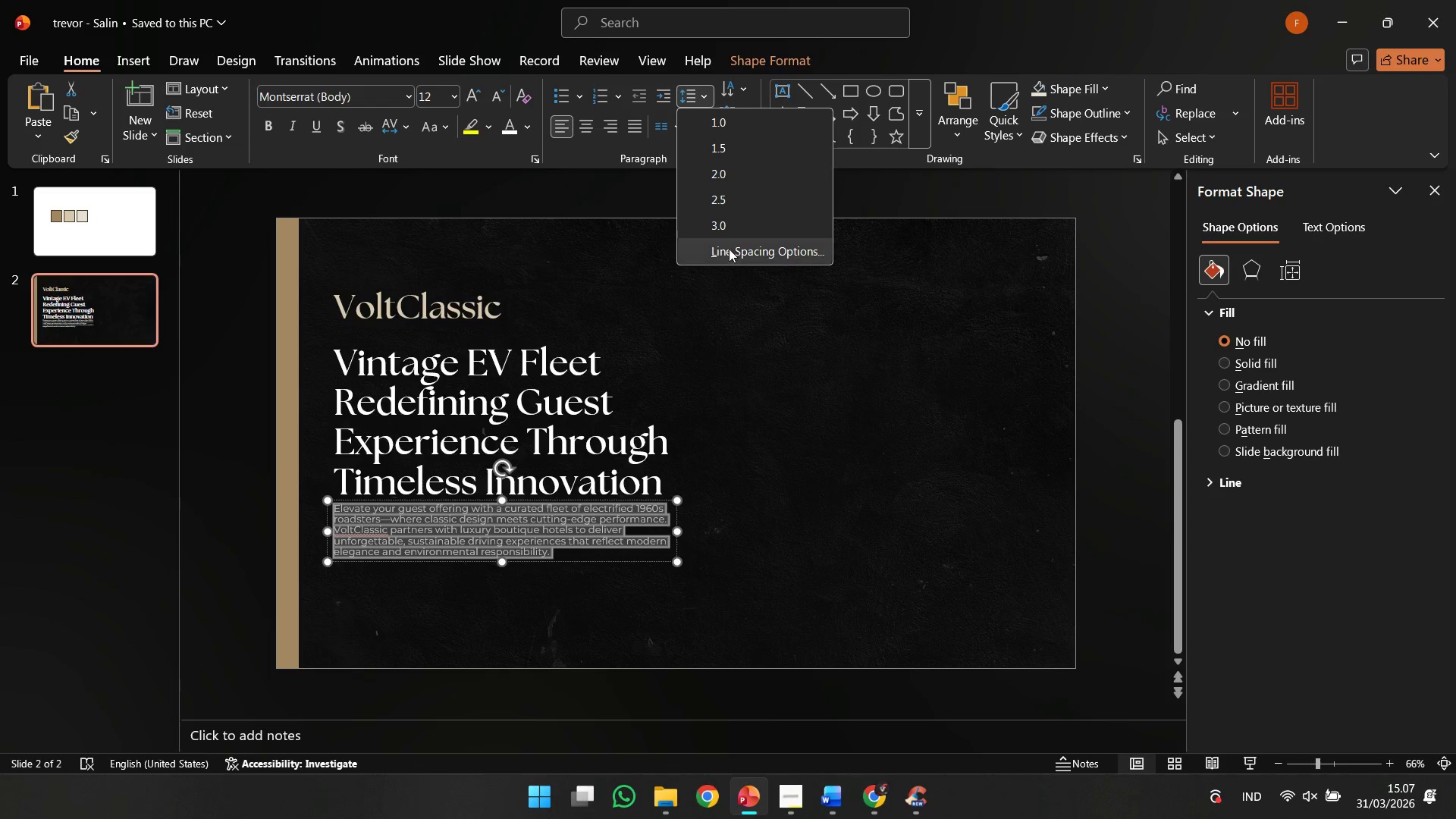 
left_click([704, 249])
 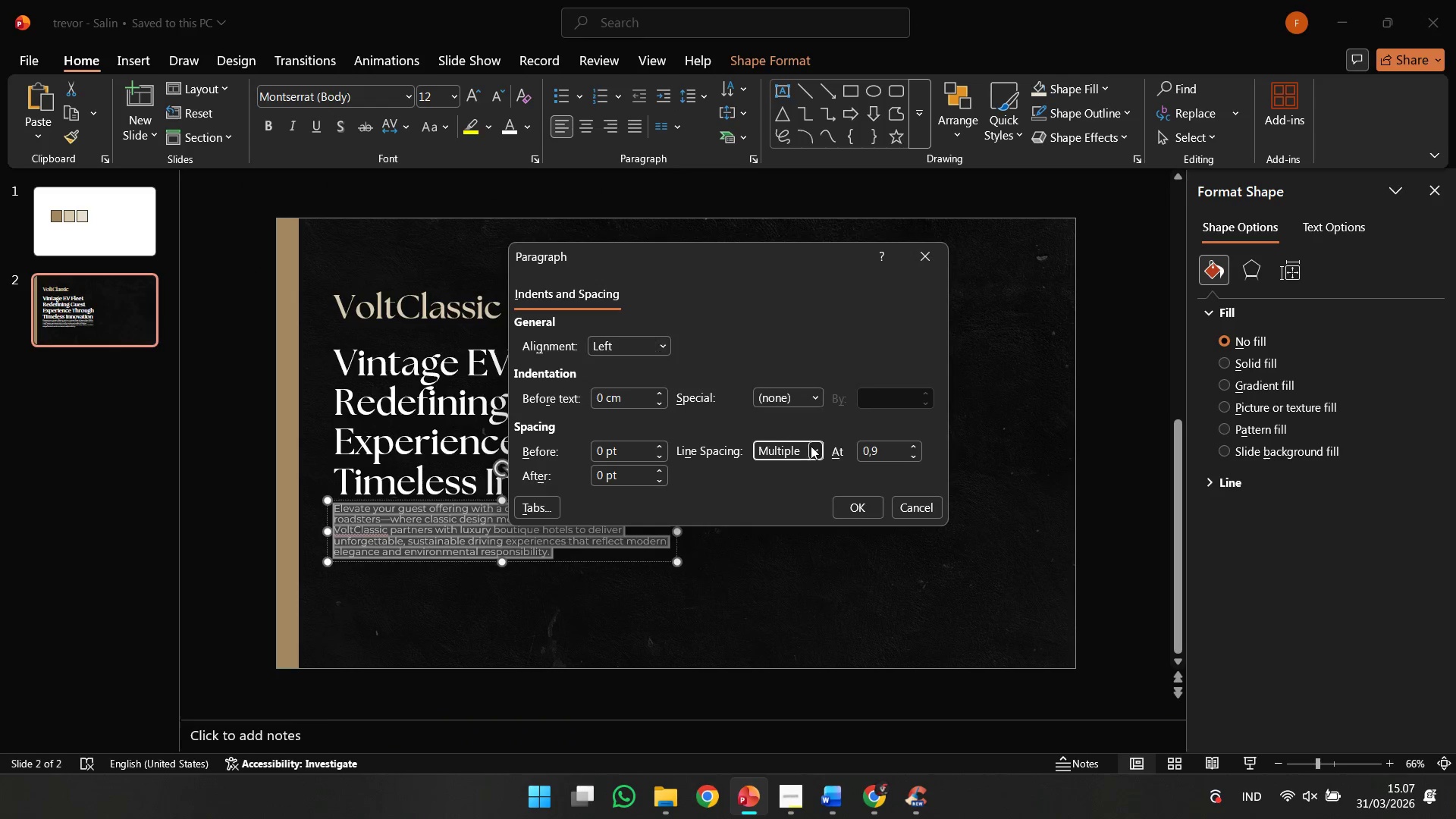 
double_click([924, 454])
 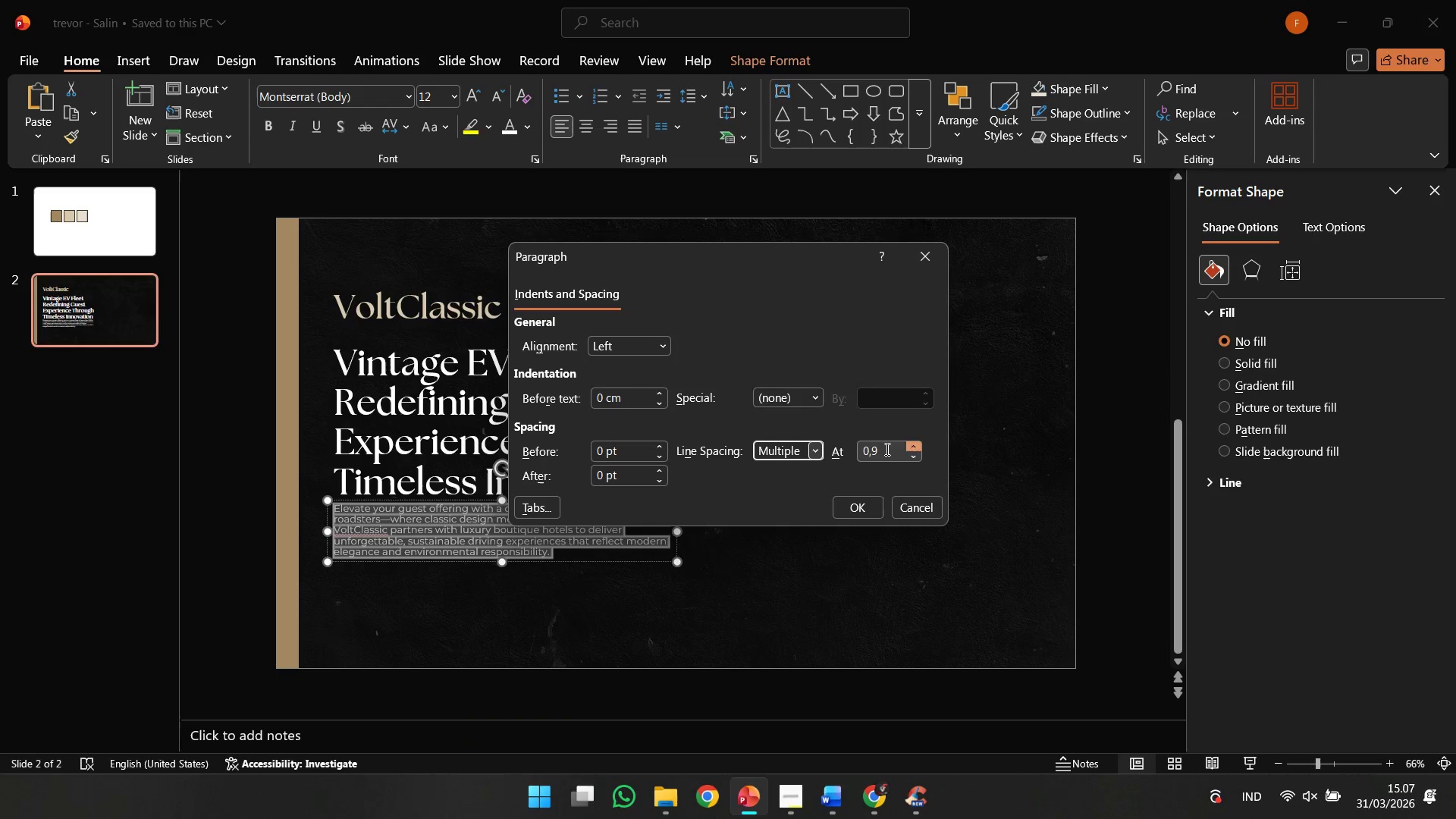 
triple_click([885, 449])
 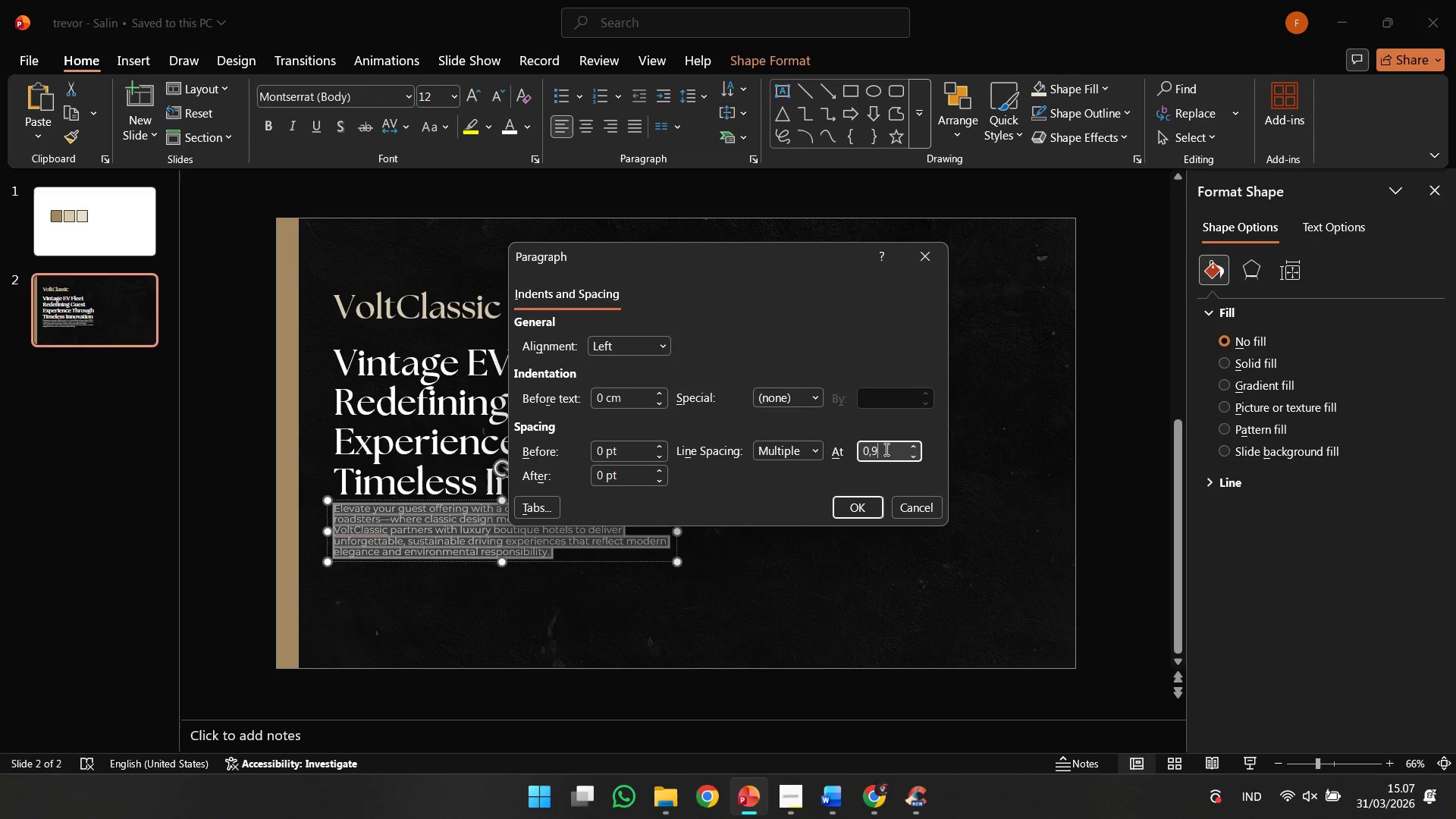 
key(Control+ControlLeft)
 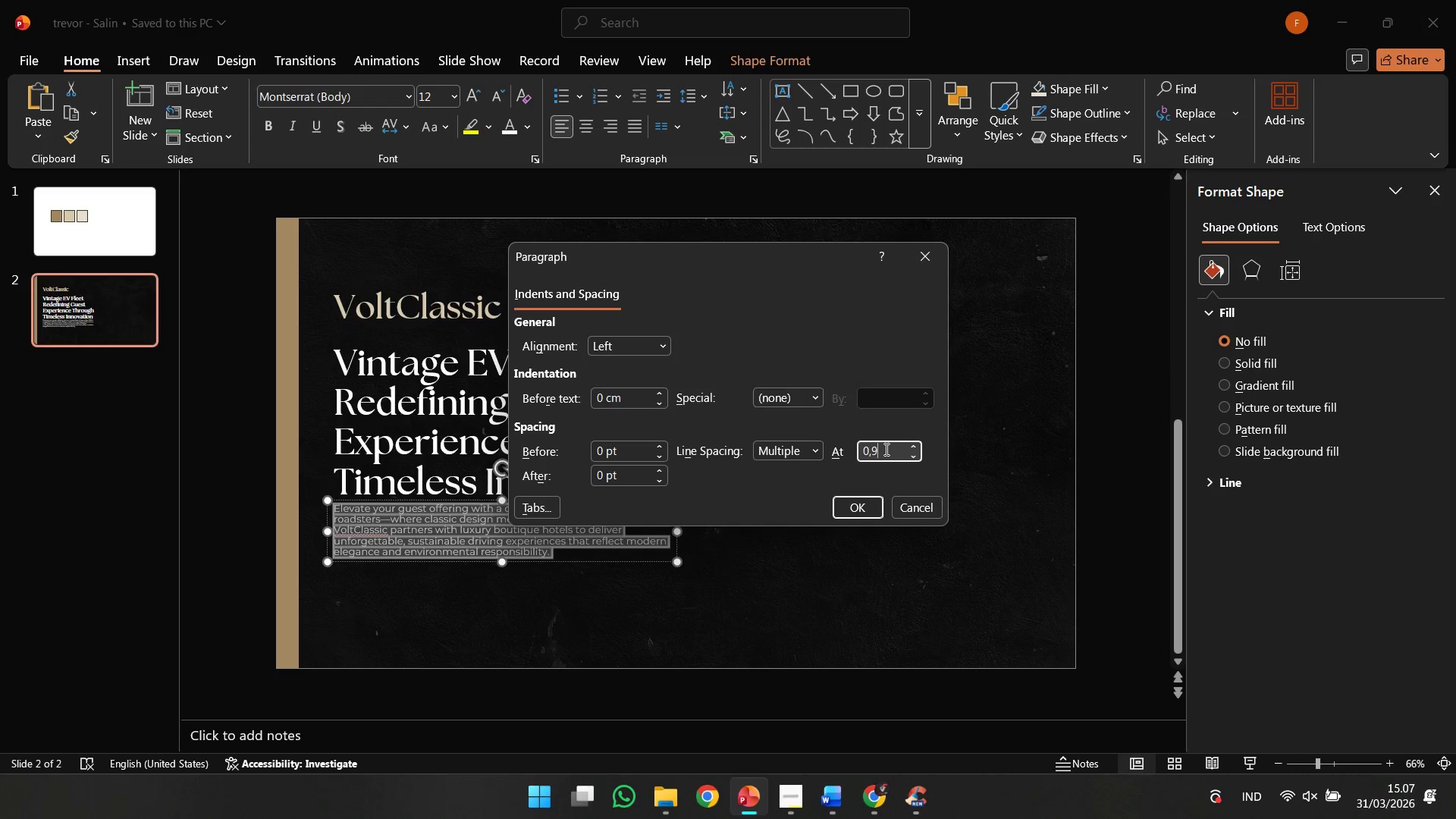 
key(Control+A)
 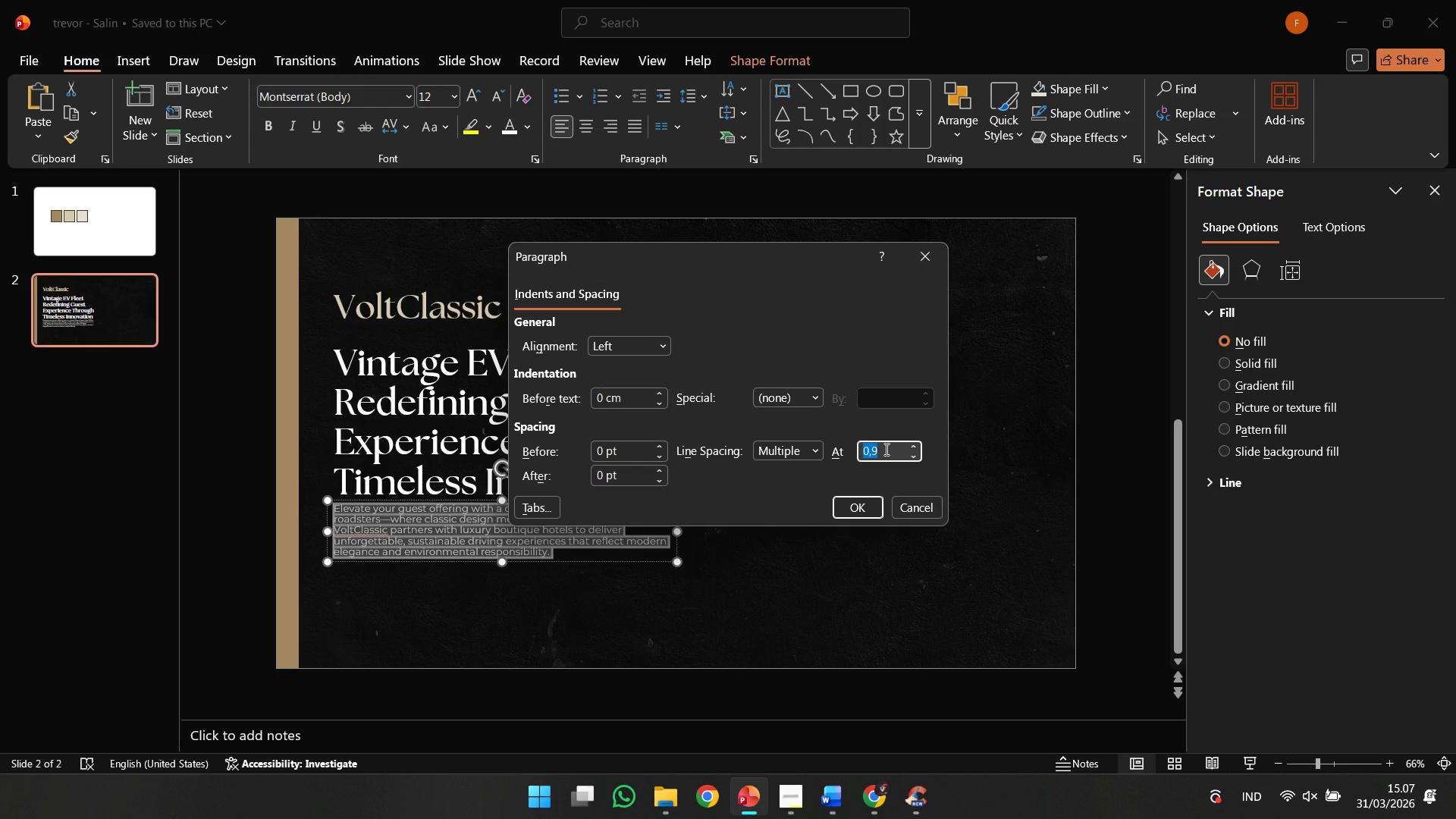 
key(1)
 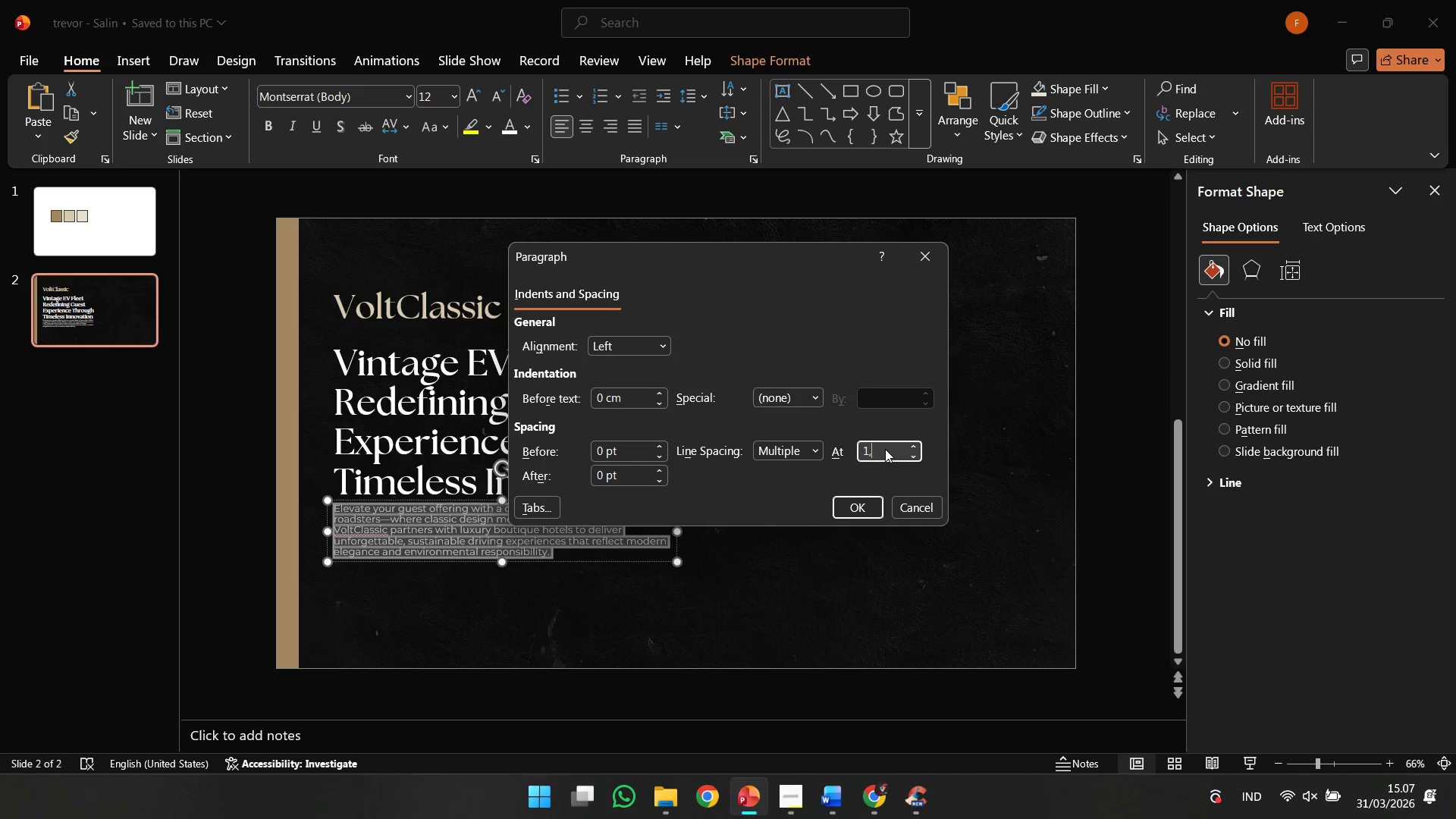 
key(Comma)
 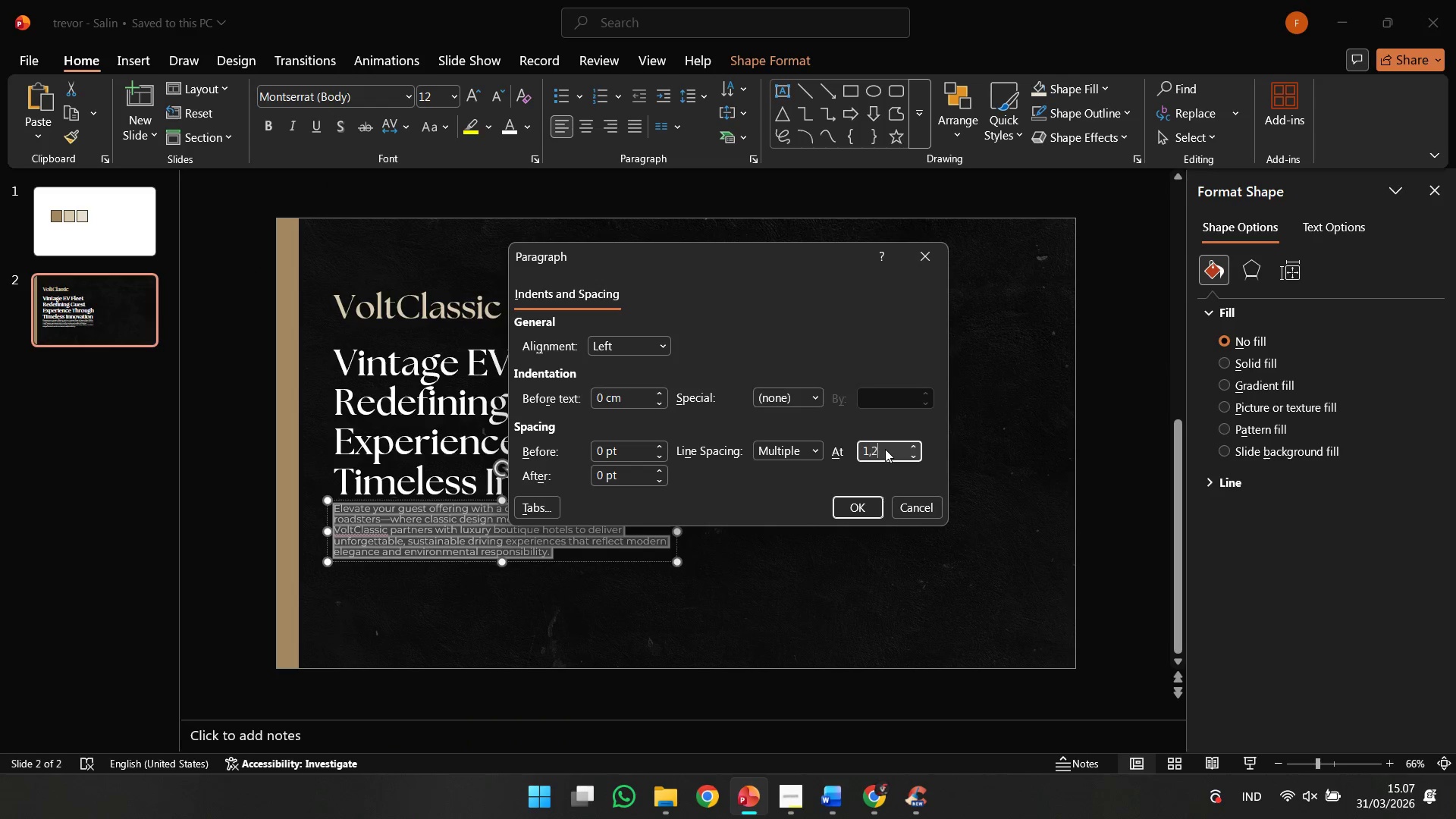 
key(2)
 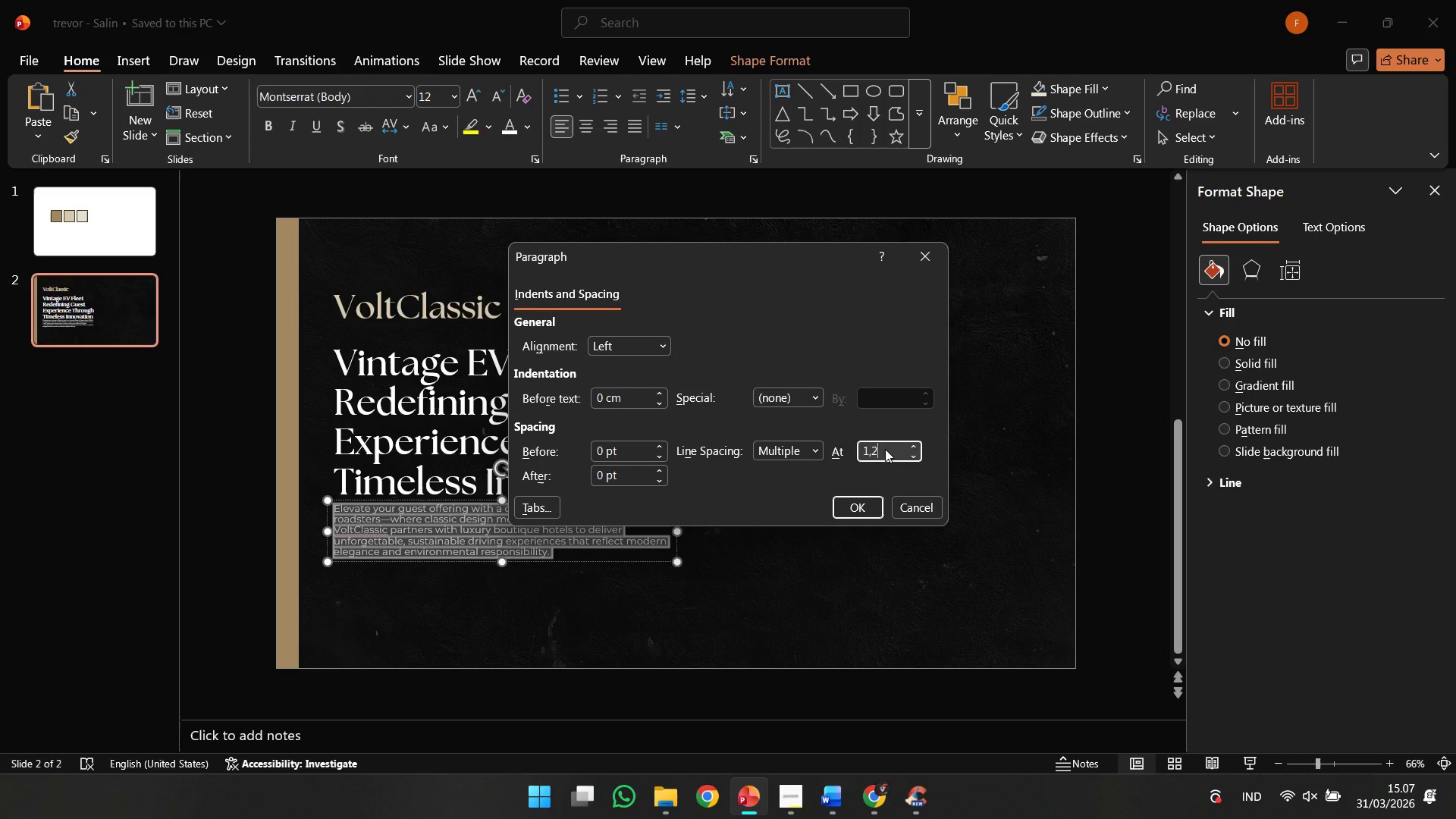 
key(Enter)
 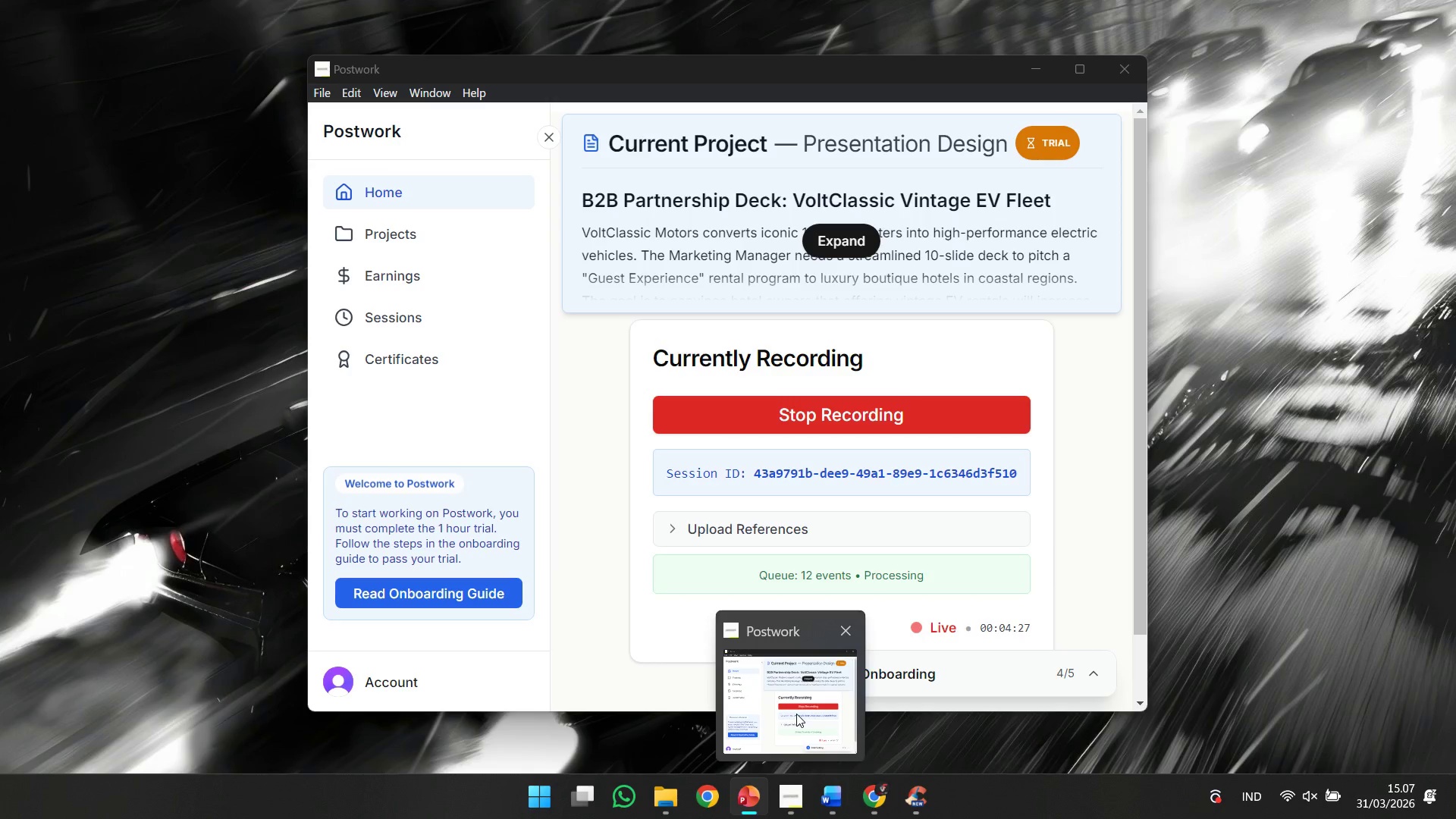 
left_click([796, 714])